 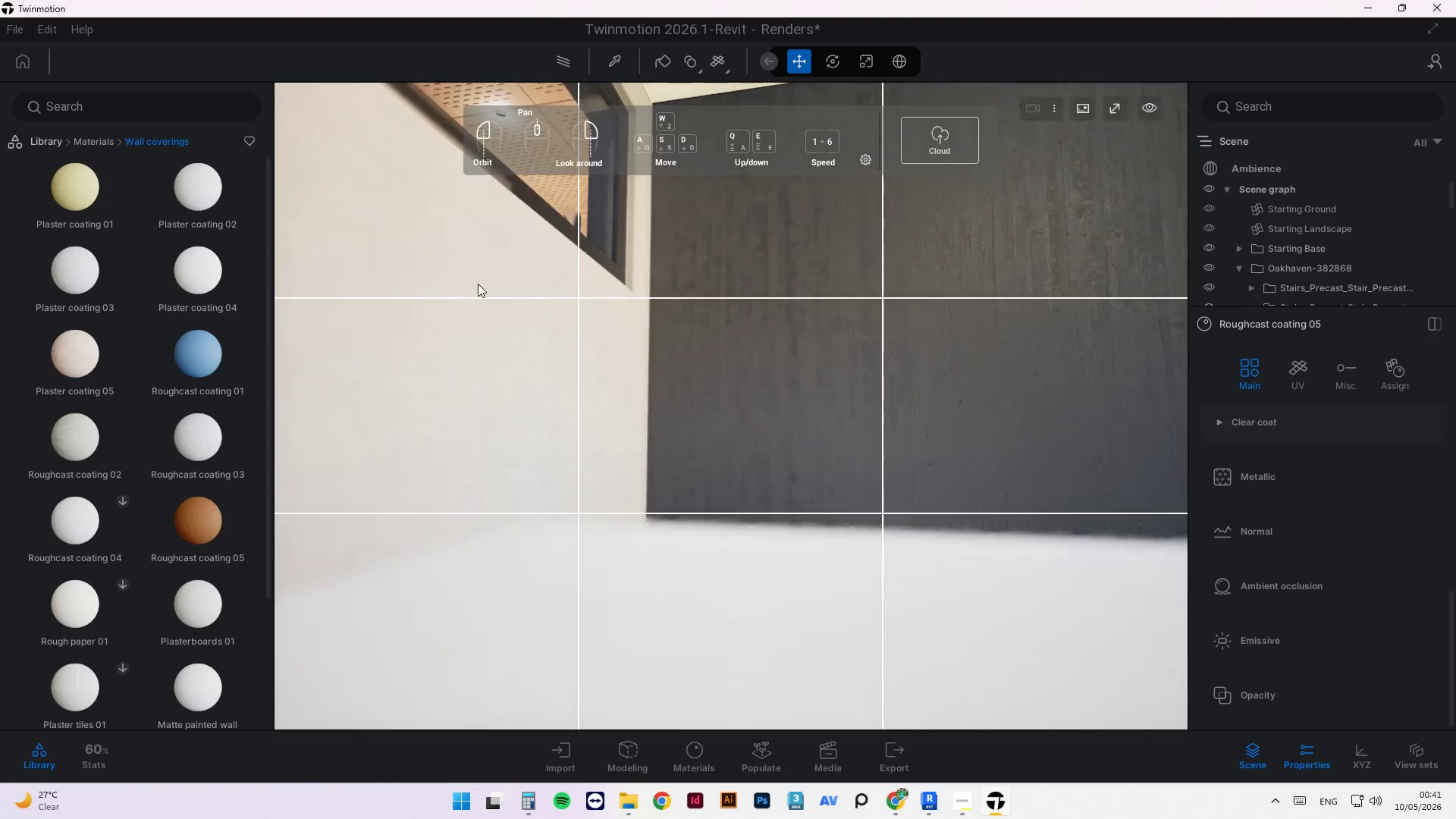 
scroll: coordinate [322, 345], scroll_direction: down, amount: 20.0
 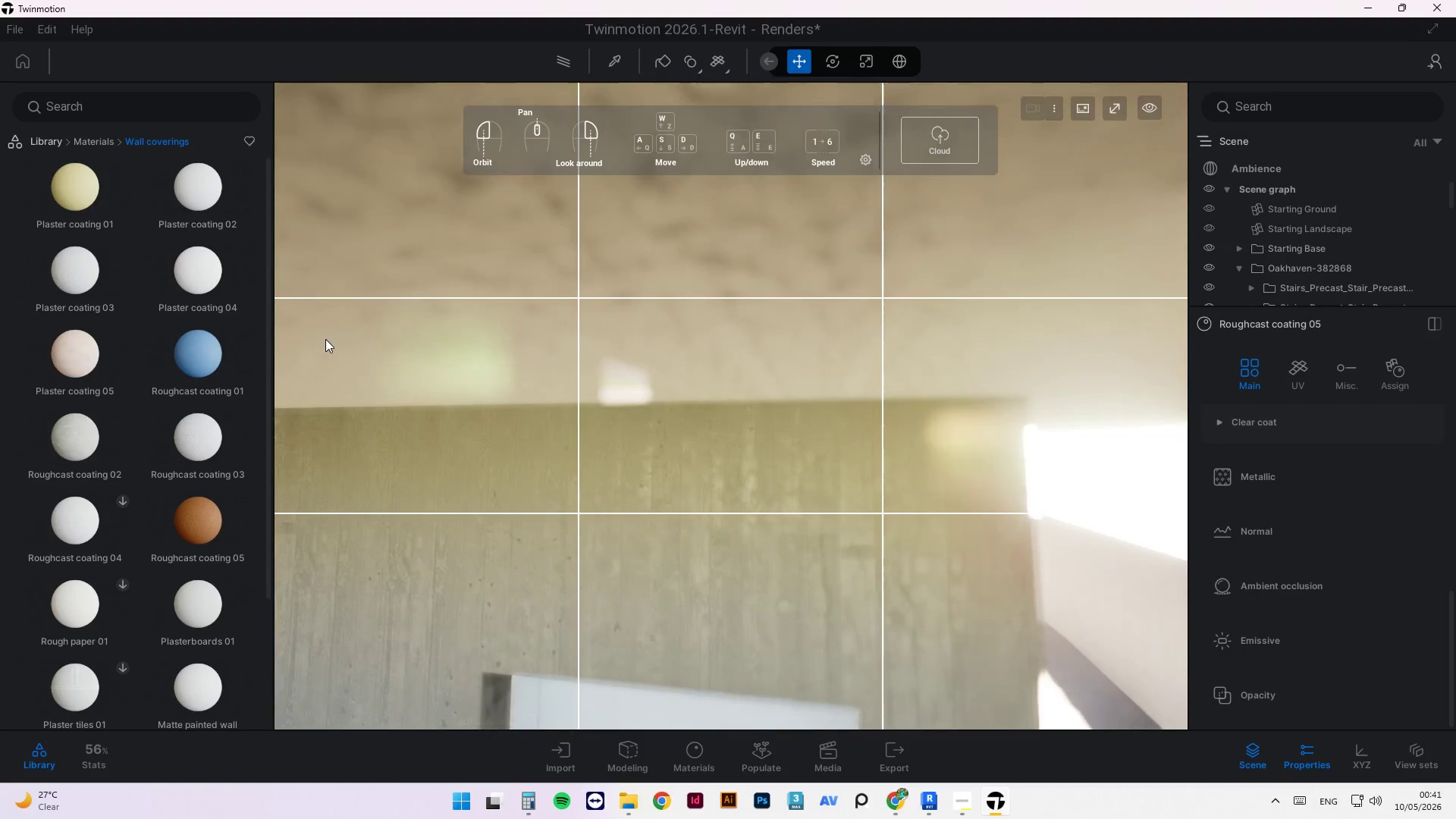 
left_click_drag(start_coordinate=[461, 367], to_coordinate=[437, 504])
 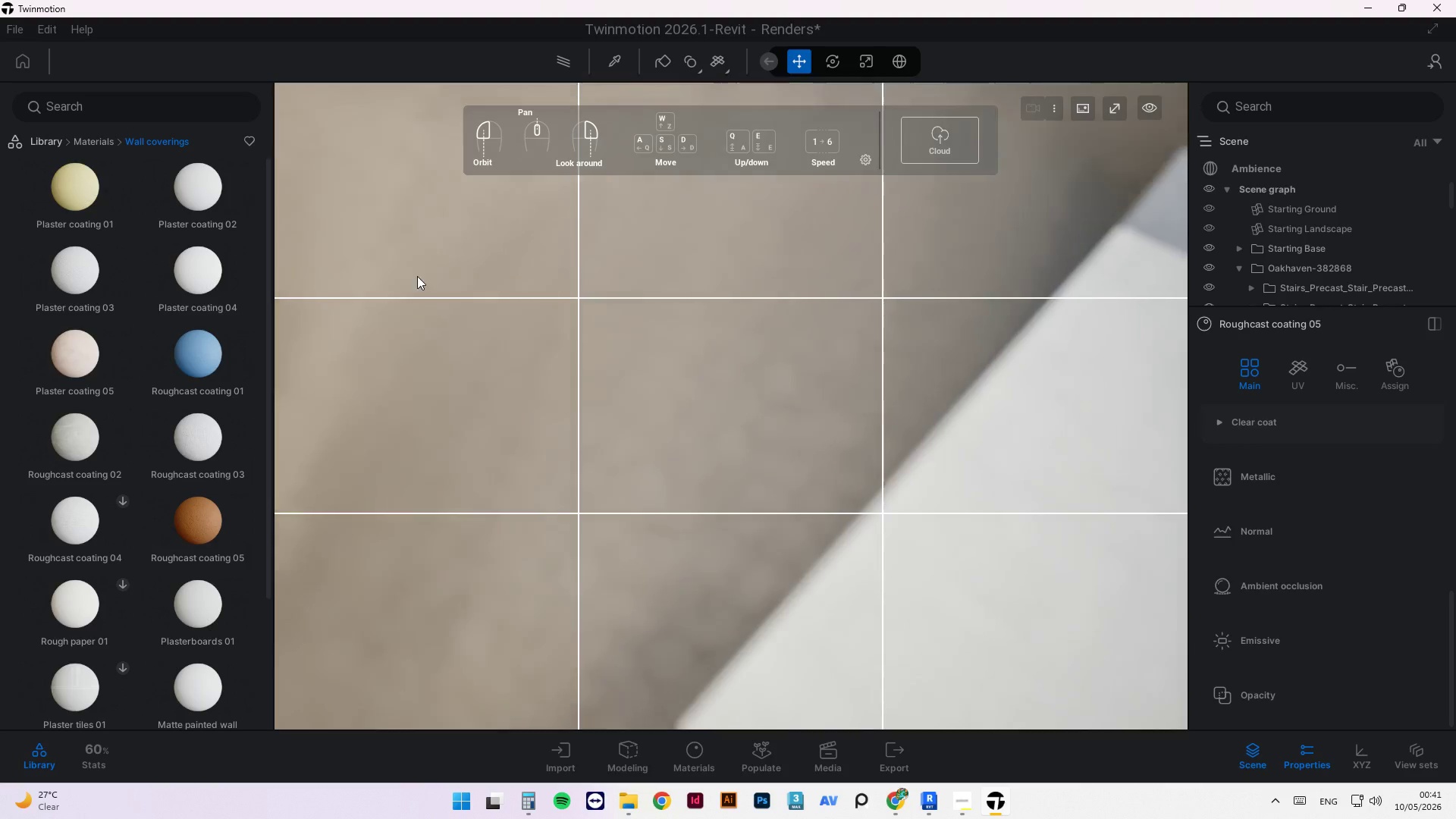 
scroll: coordinate [408, 269], scroll_direction: down, amount: 20.0
 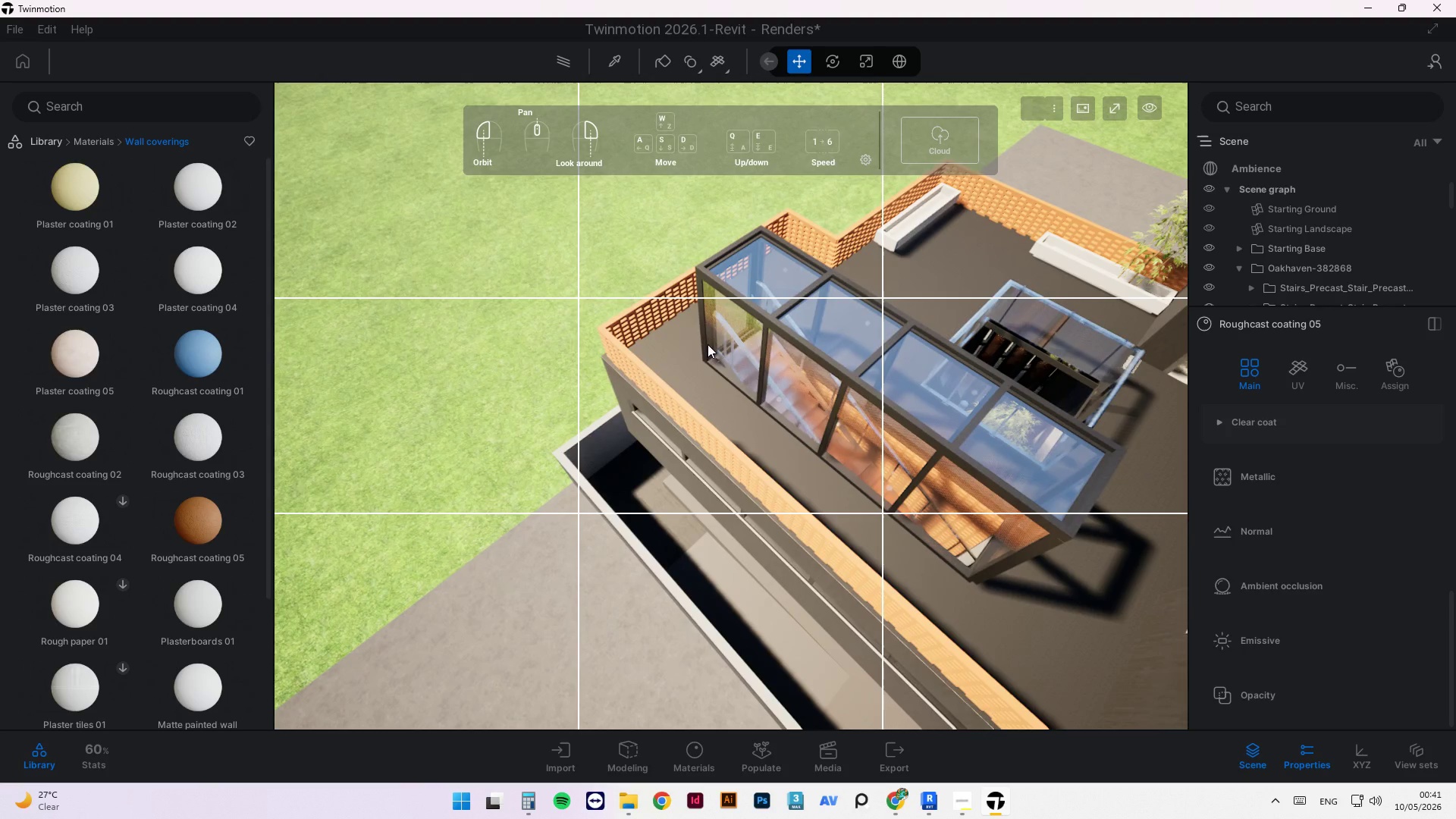 
left_click_drag(start_coordinate=[582, 359], to_coordinate=[472, 295])
 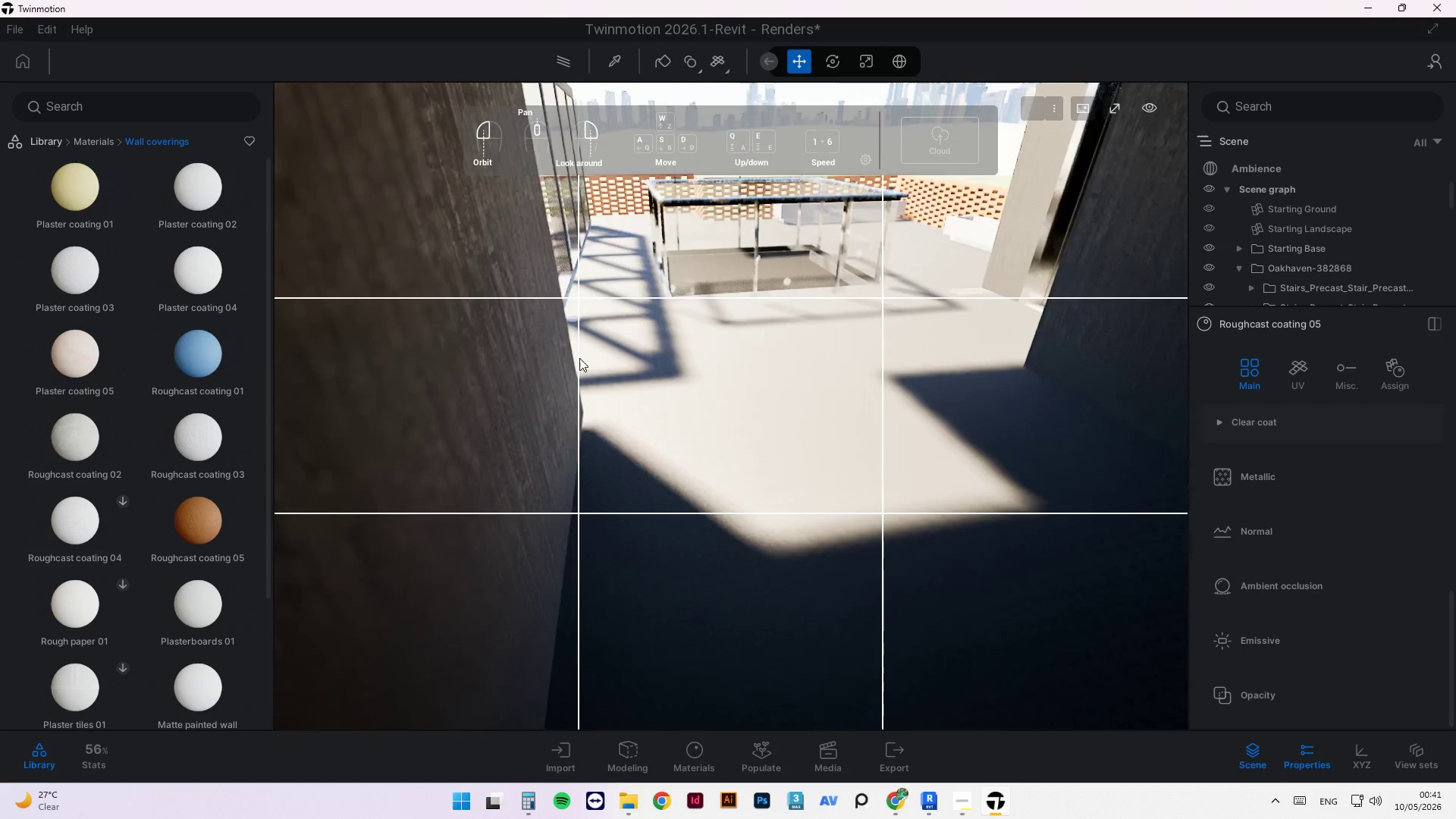 
scroll: coordinate [506, 341], scroll_direction: down, amount: 3.0
 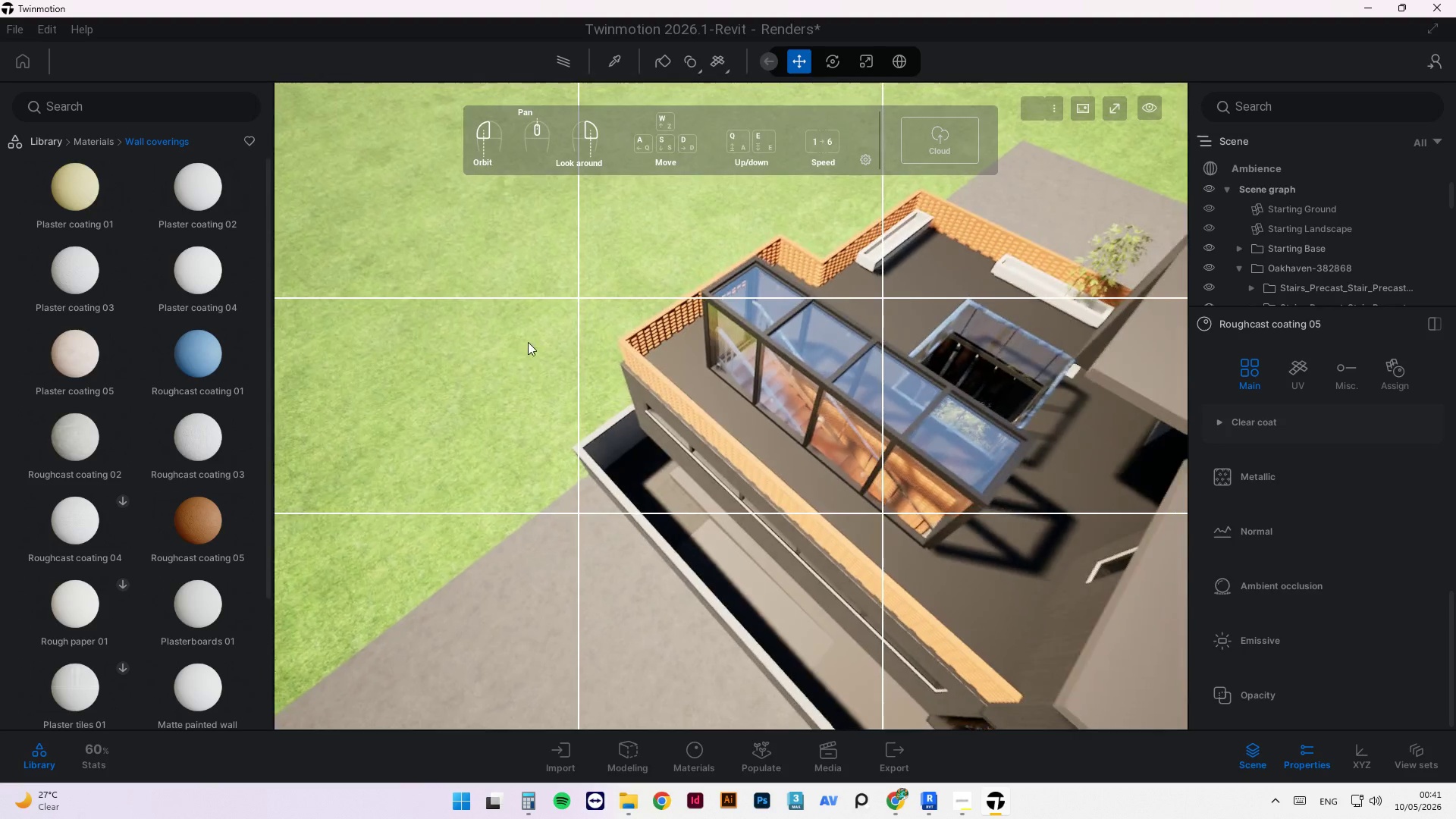 
left_click_drag(start_coordinate=[625, 396], to_coordinate=[592, 323])
 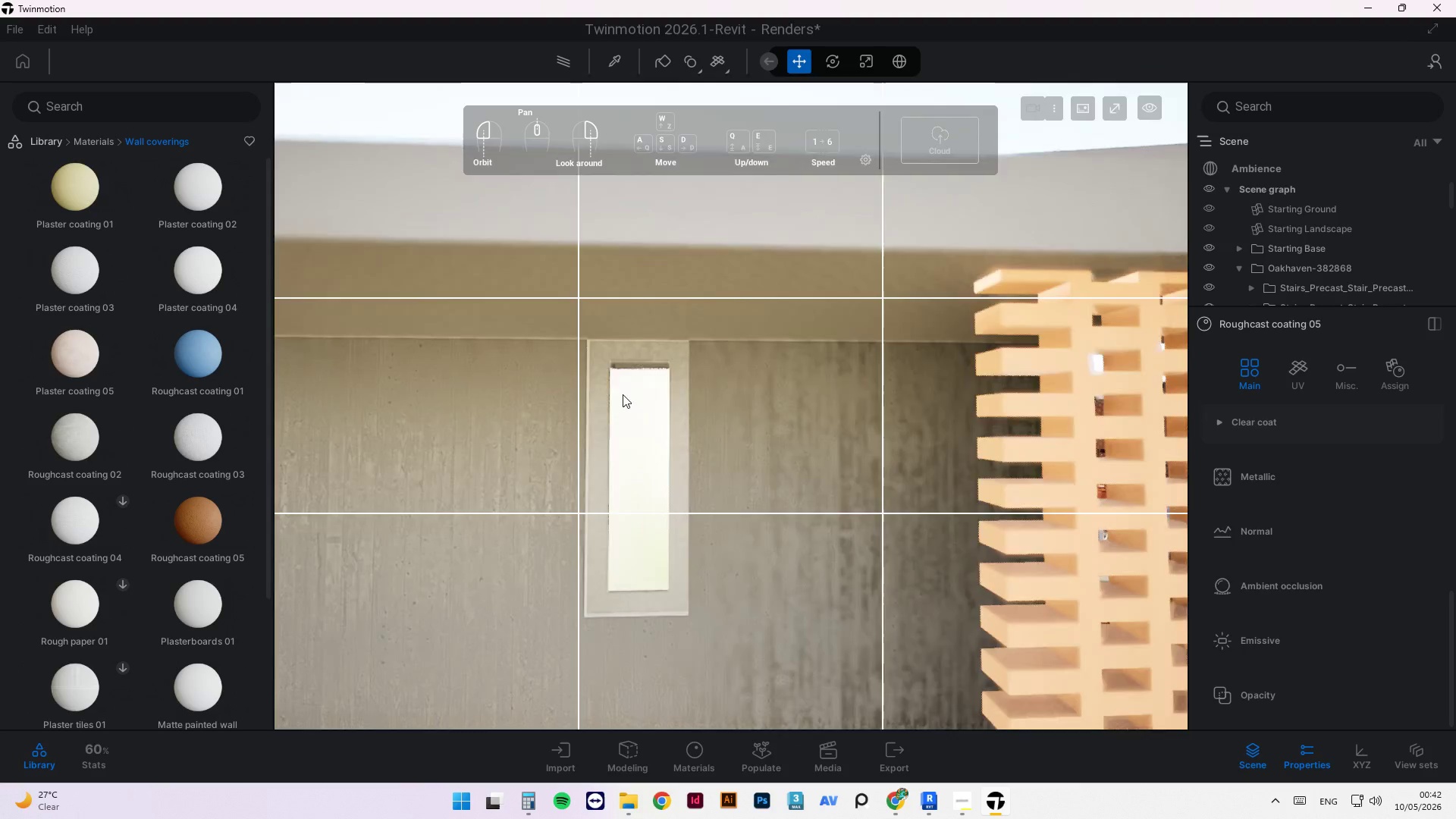 
scroll: coordinate [615, 397], scroll_direction: down, amount: 37.0
 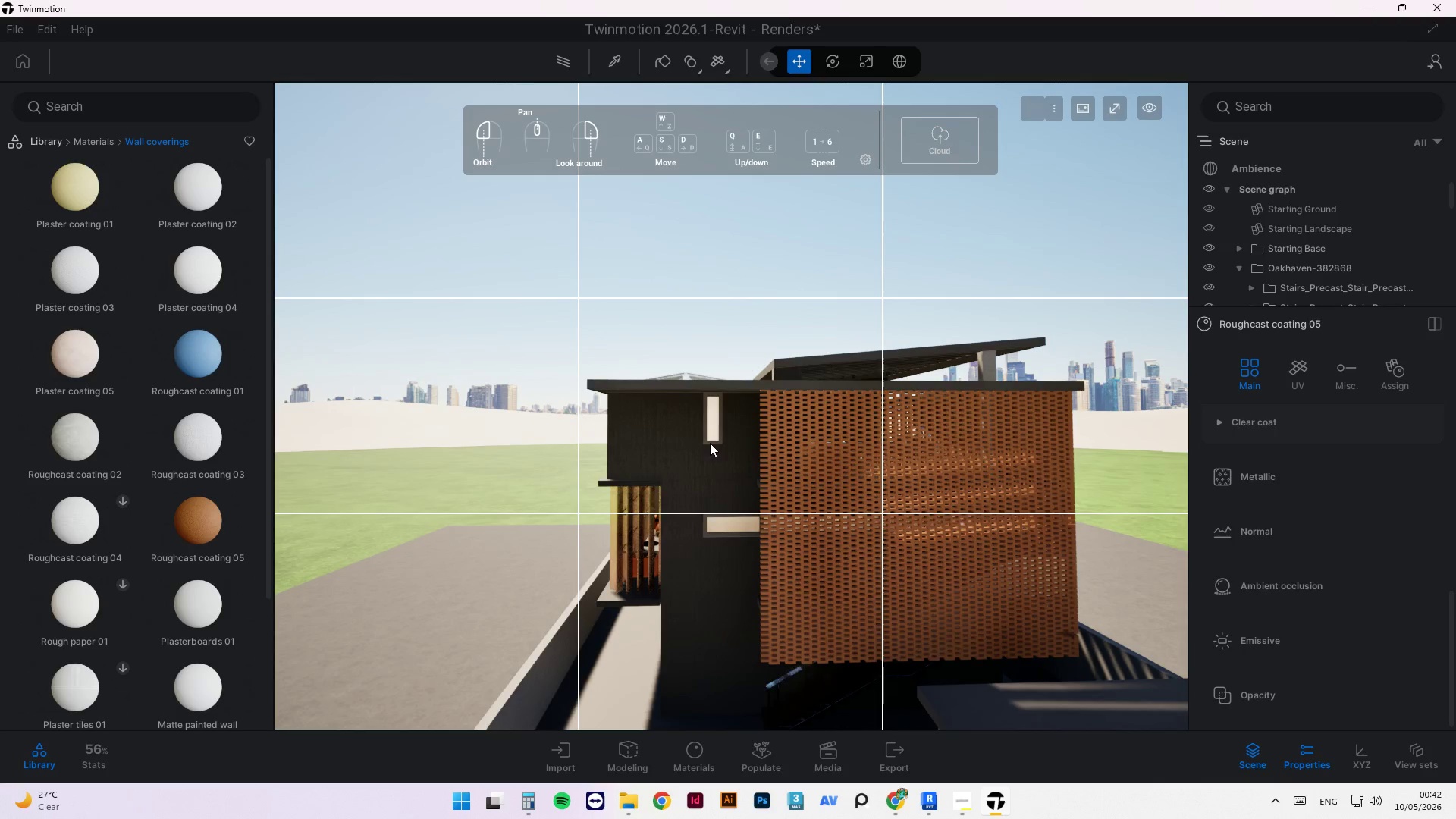 
left_click([764, 419])
 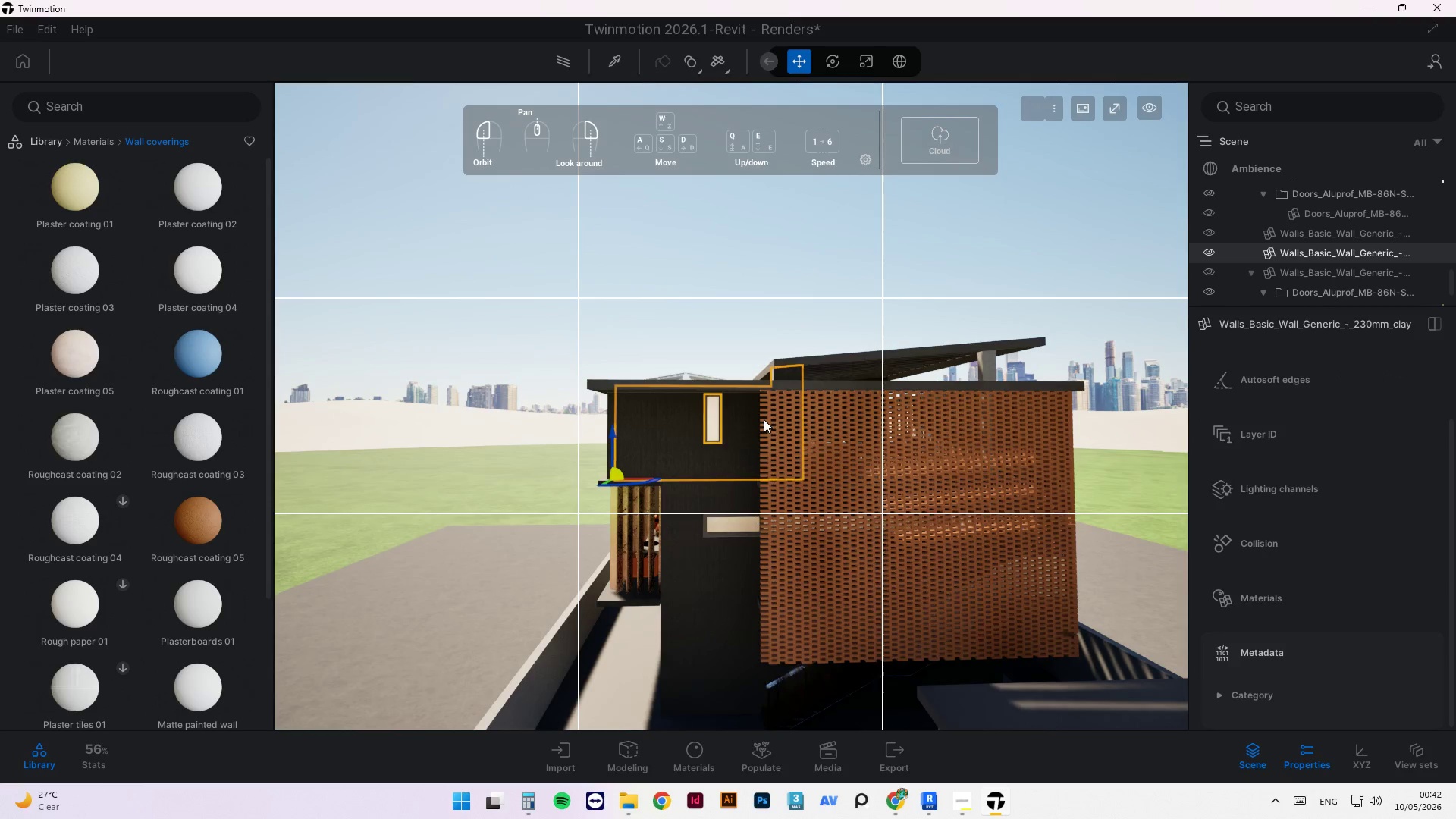 
left_click([830, 433])
 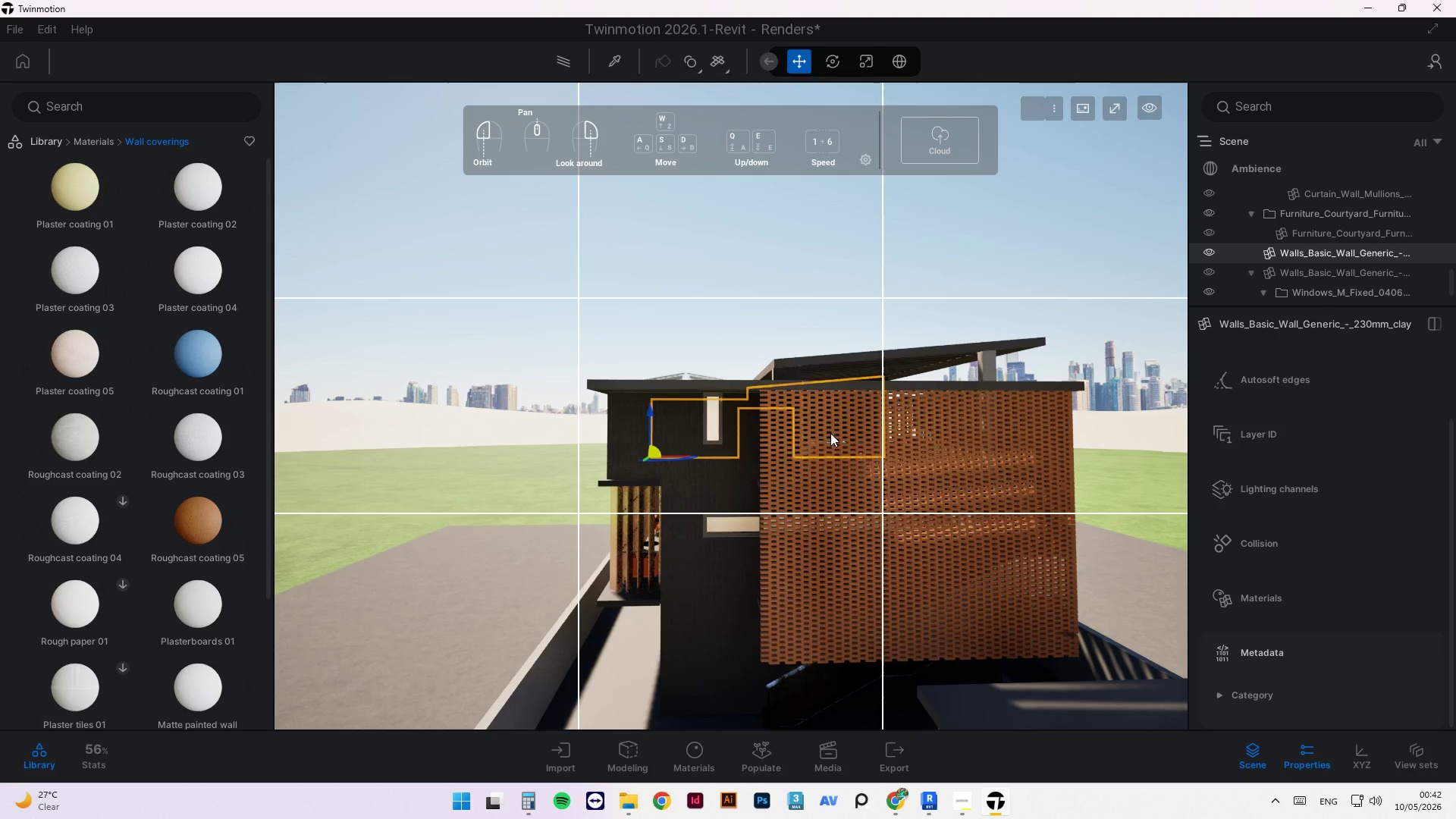 
scroll: coordinate [830, 433], scroll_direction: up, amount: 3.0
 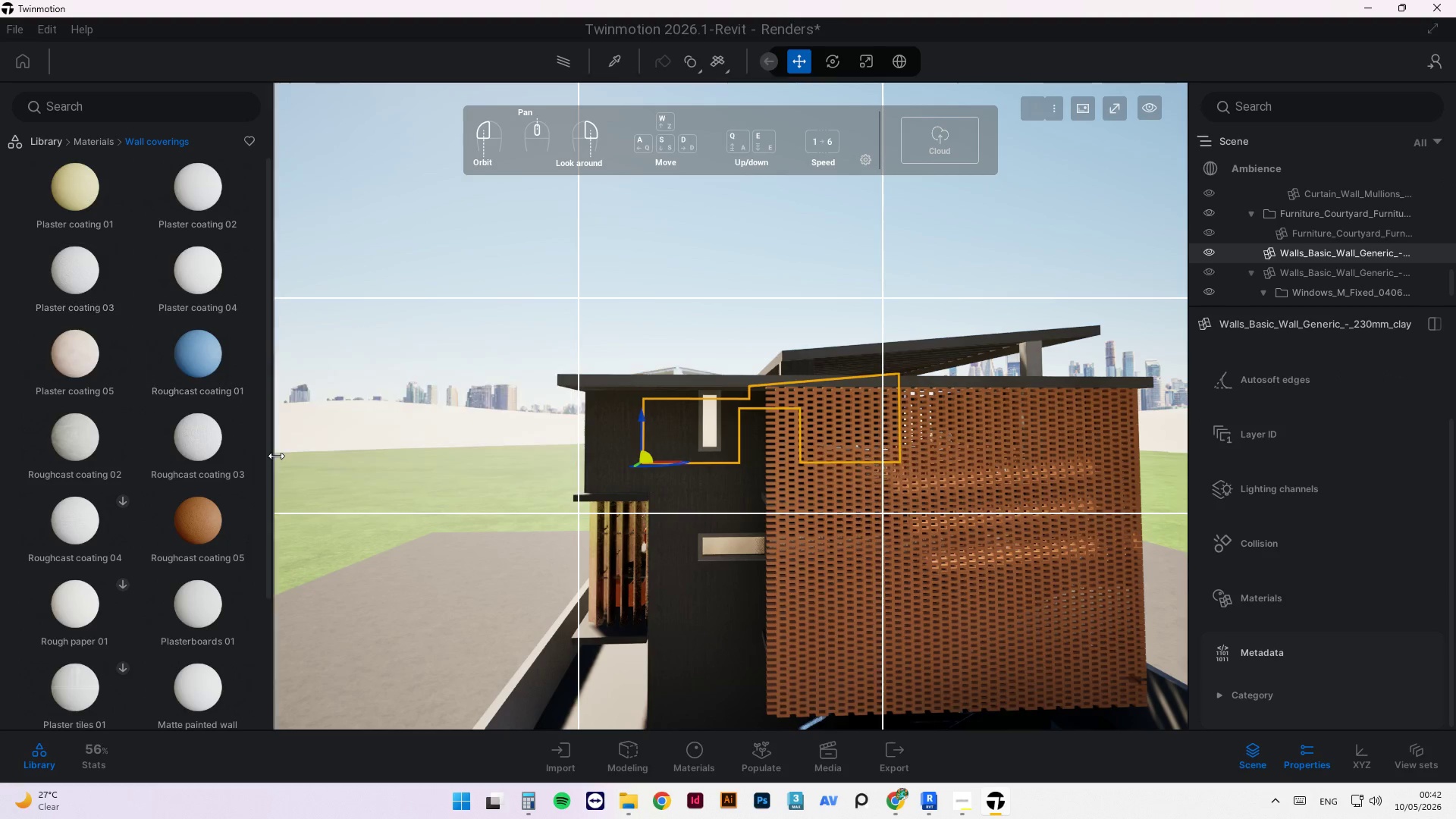 
left_click_drag(start_coordinate=[205, 513], to_coordinate=[827, 554])
 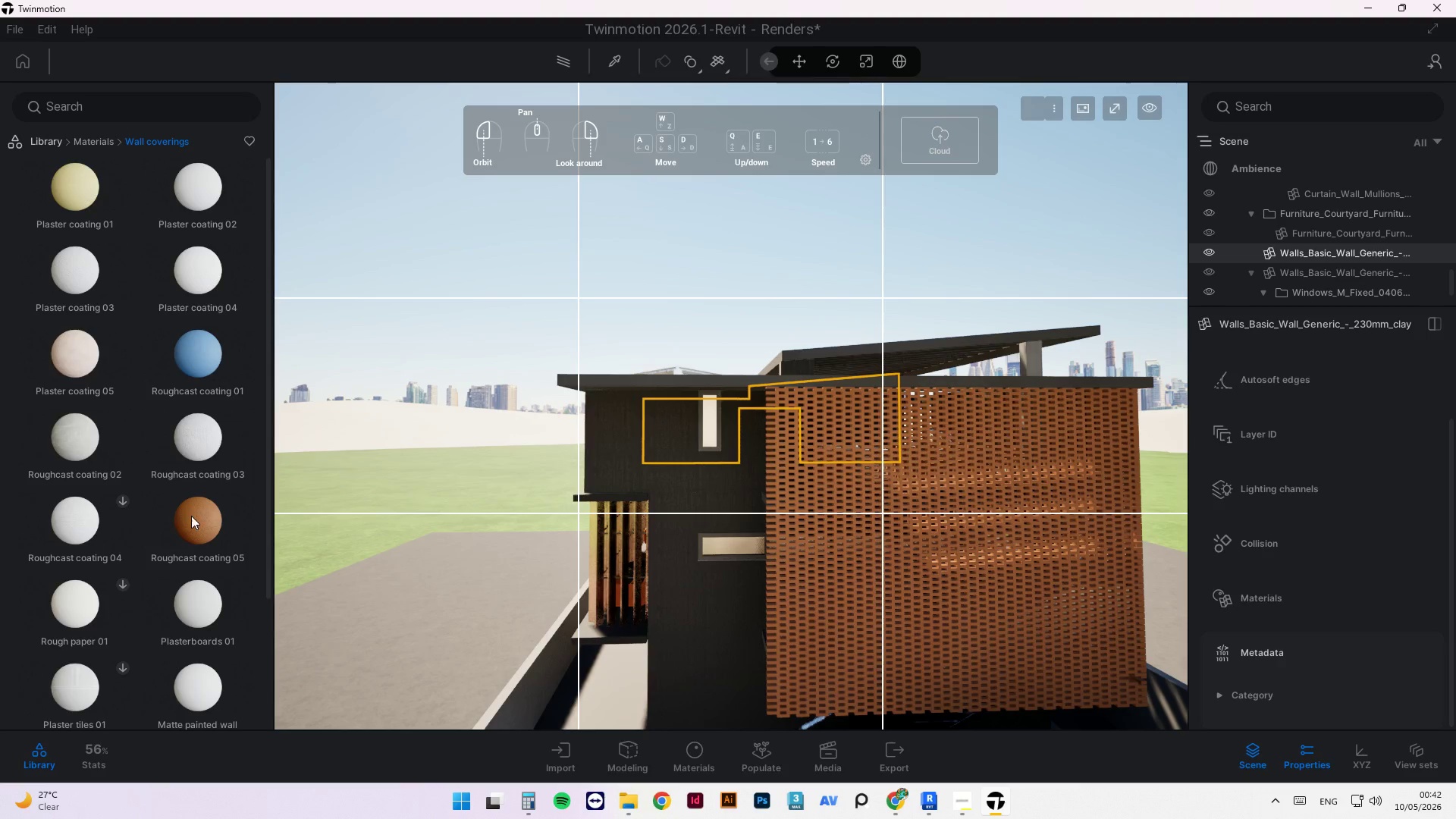 
left_click_drag(start_coordinate=[193, 516], to_coordinate=[832, 507])
 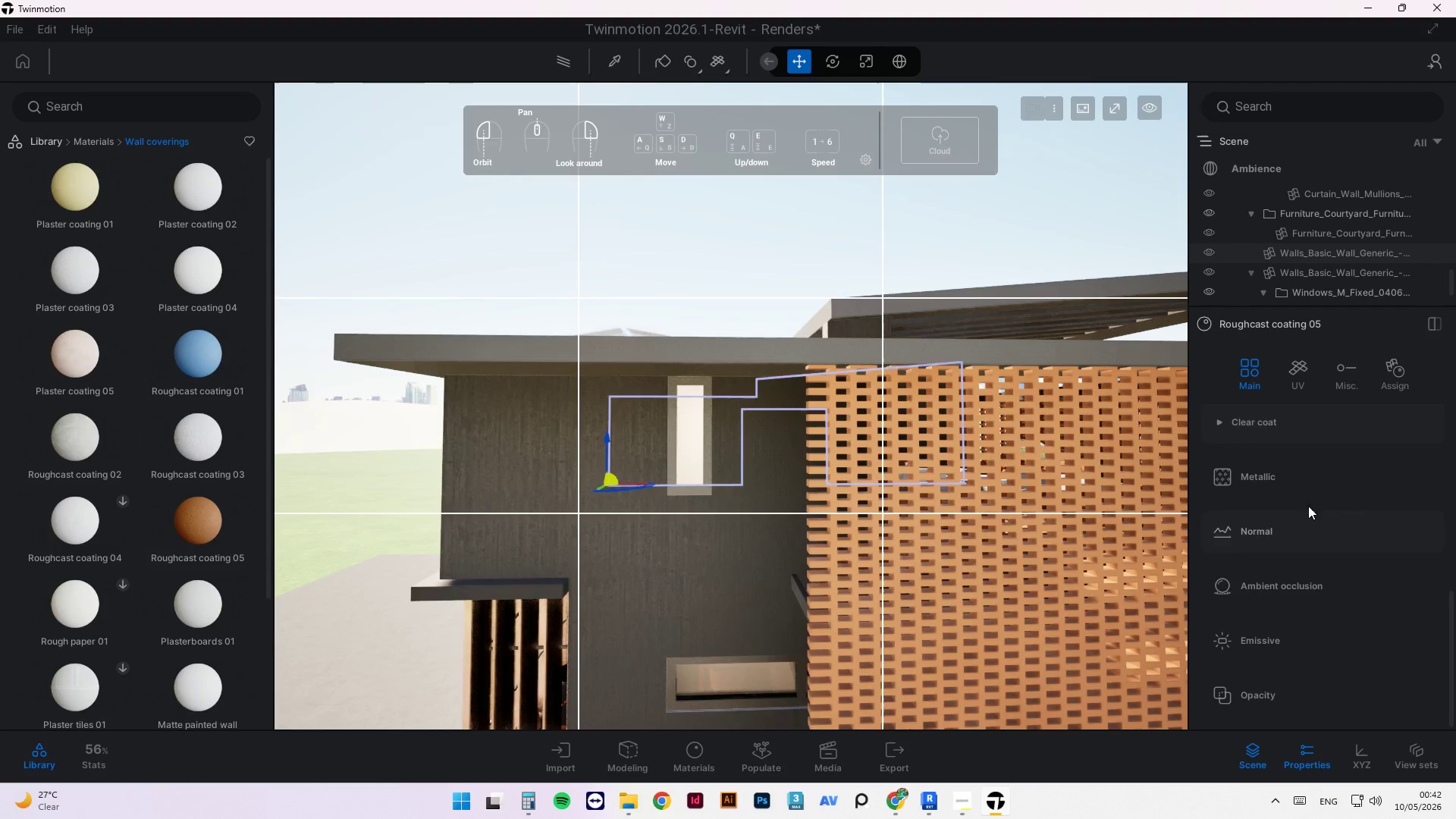 
scroll: coordinate [1370, 579], scroll_direction: up, amount: 21.0
 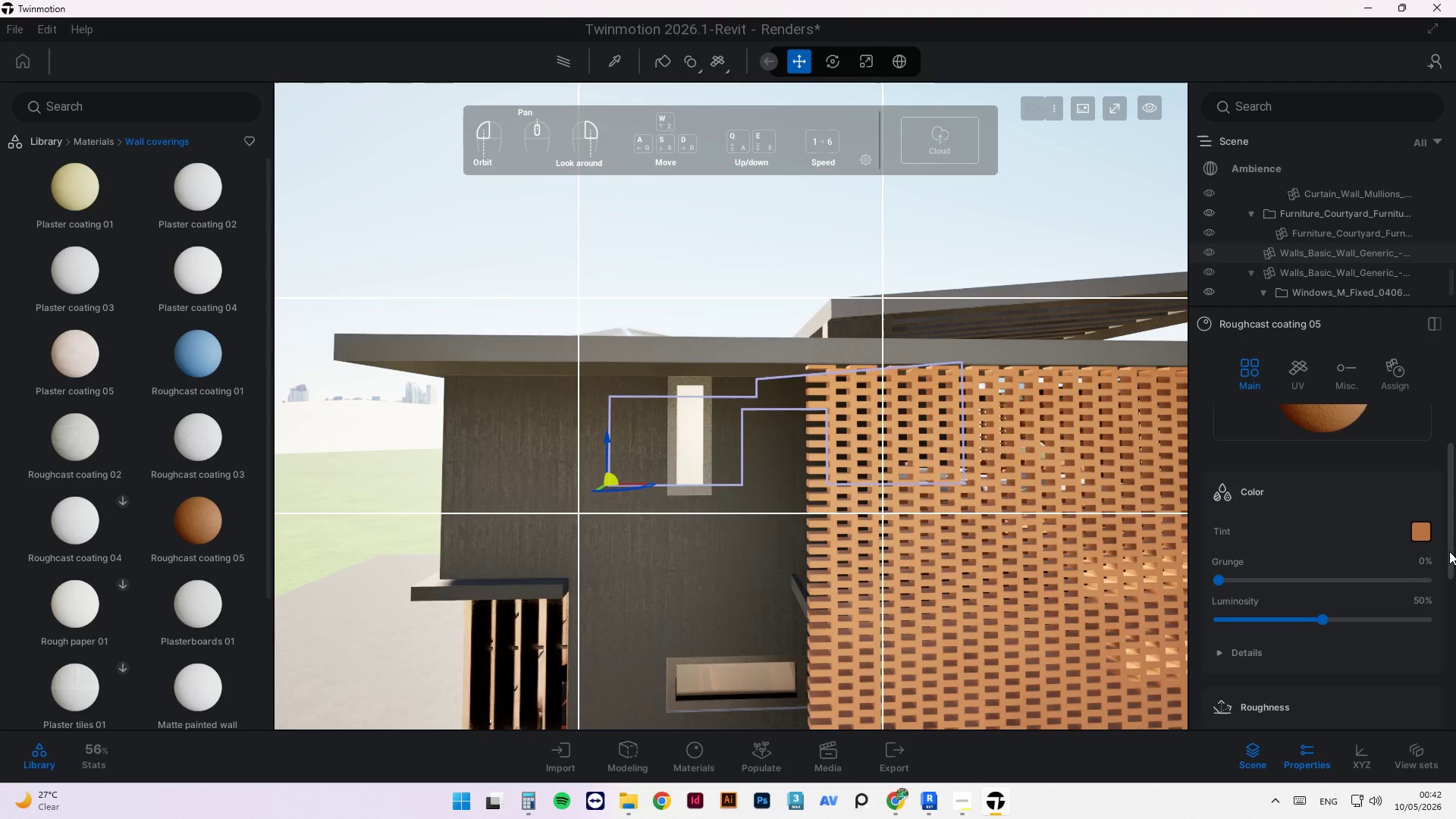 
left_click([1430, 538])
 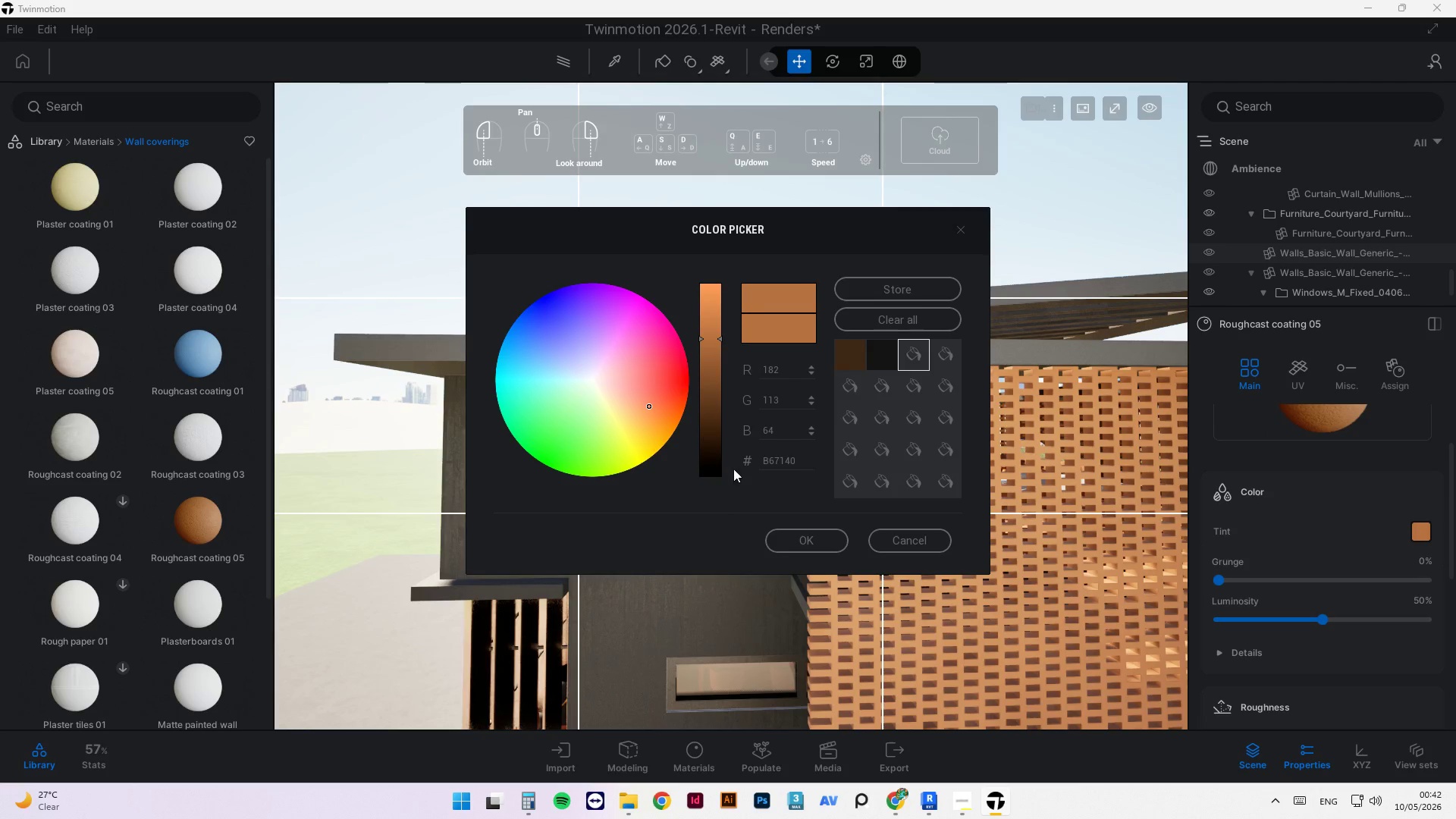 
left_click([750, 433])
 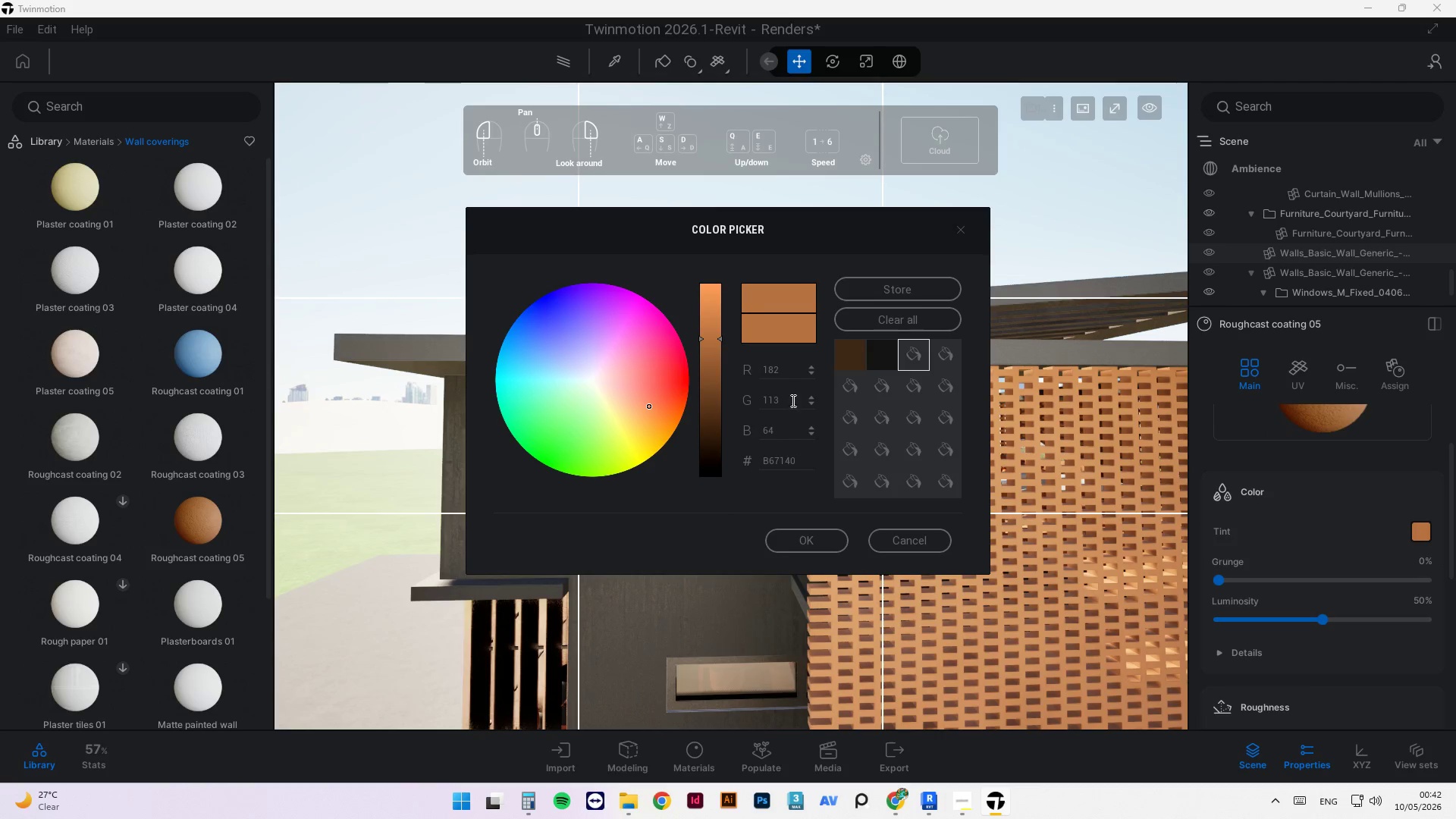 
left_click([850, 368])
 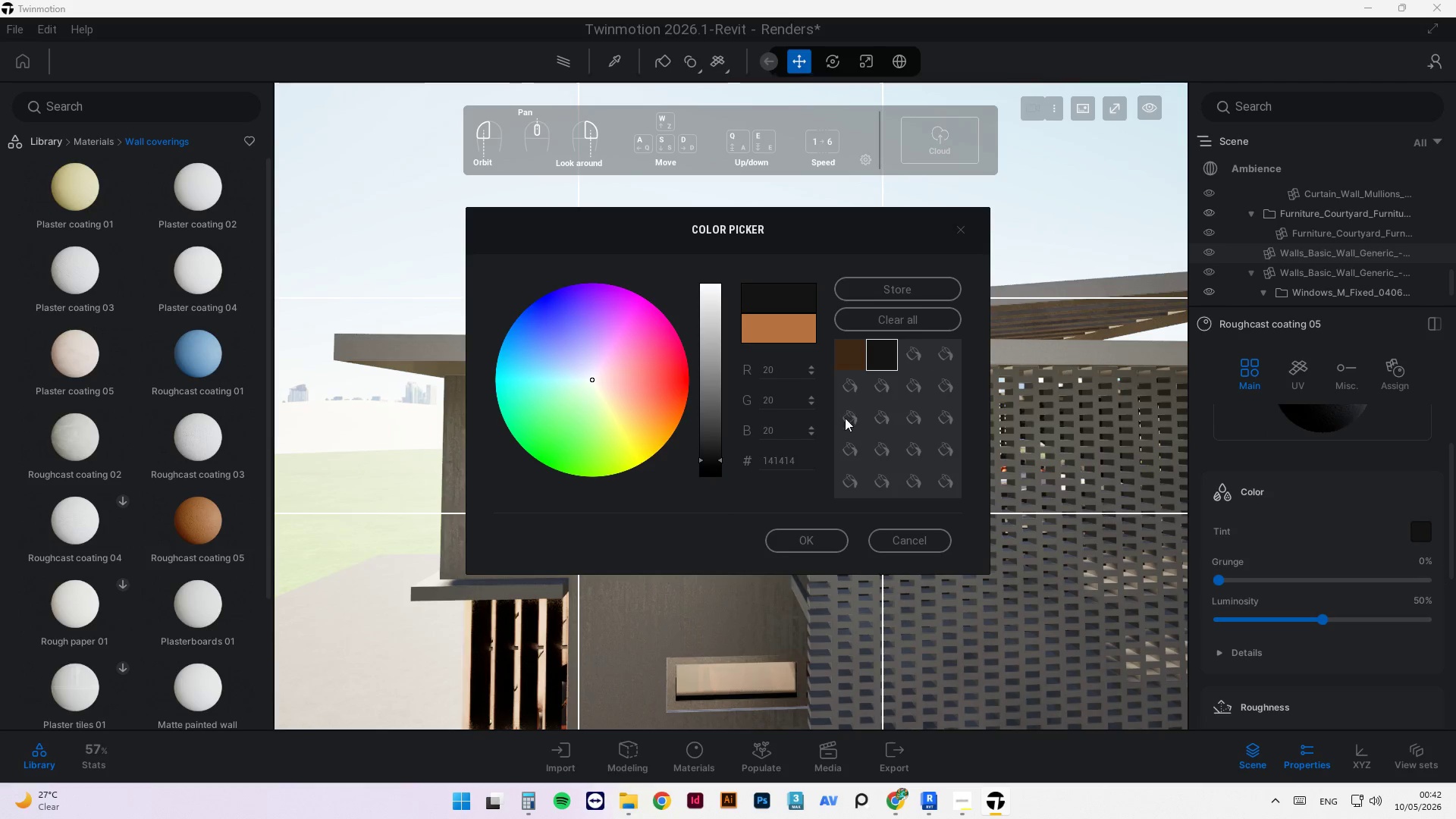 
left_click([711, 448])
 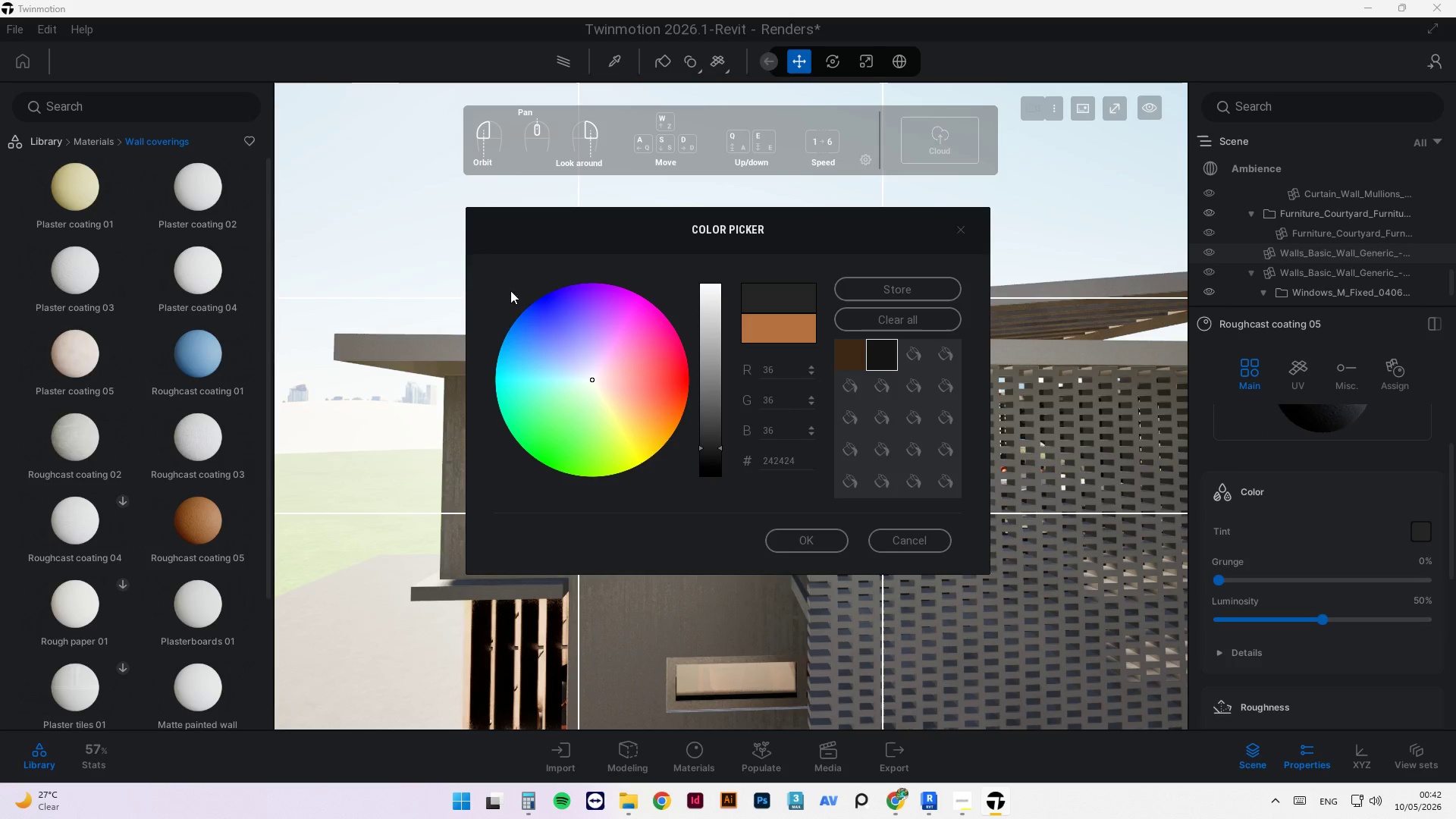 
wait(5.41)
 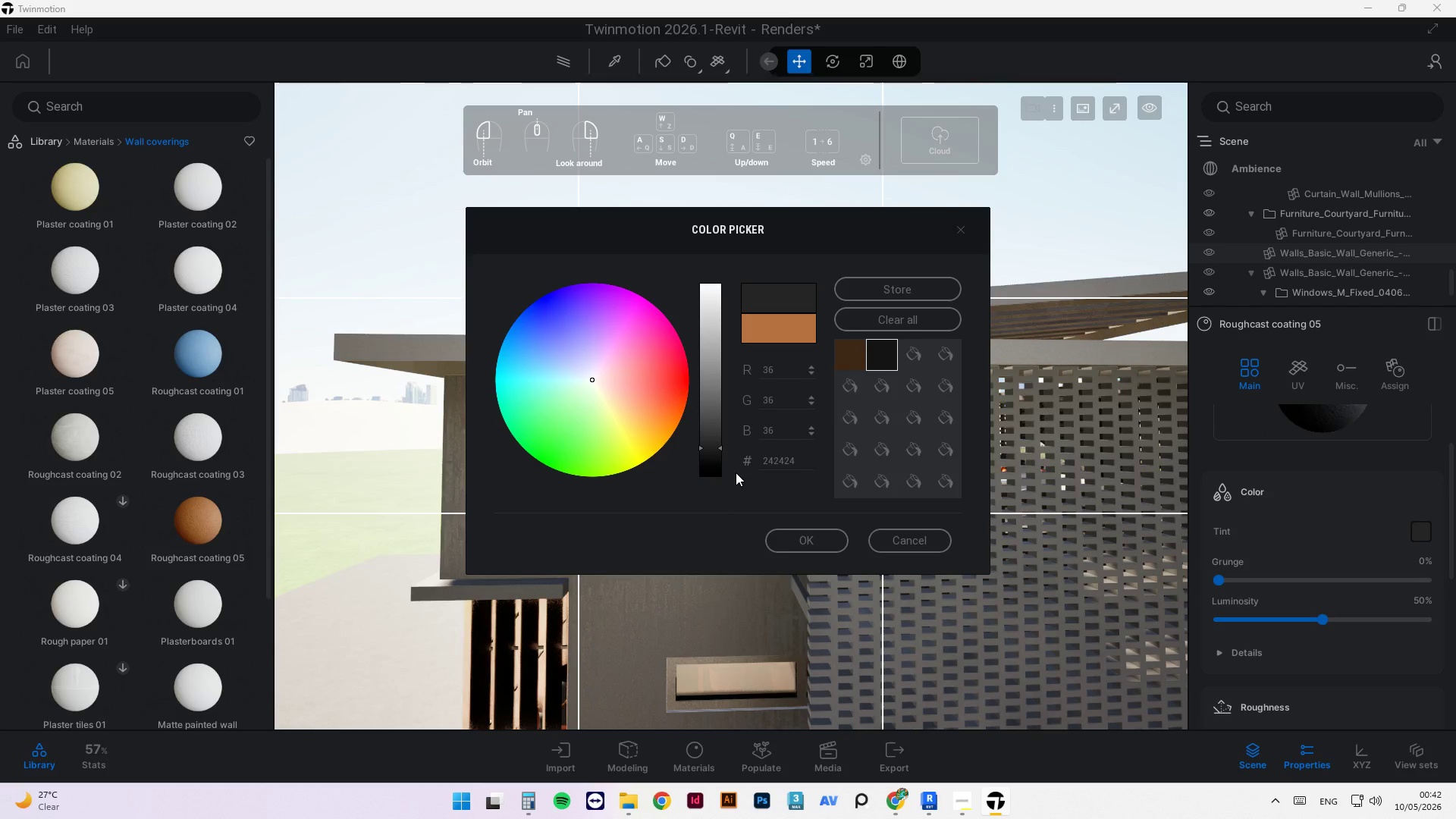 
double_click([802, 543])
 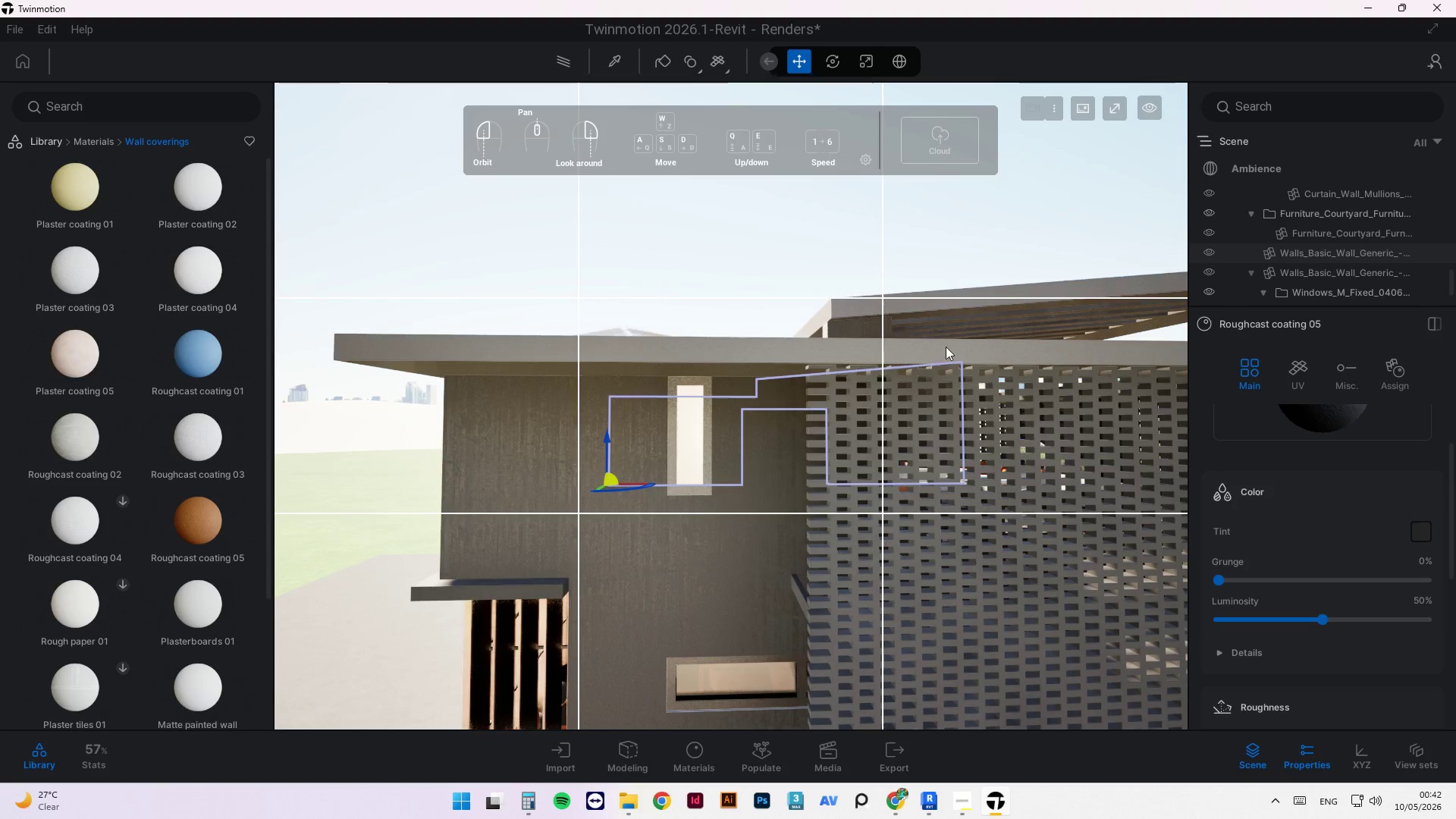 
scroll: coordinate [889, 401], scroll_direction: down, amount: 4.0